 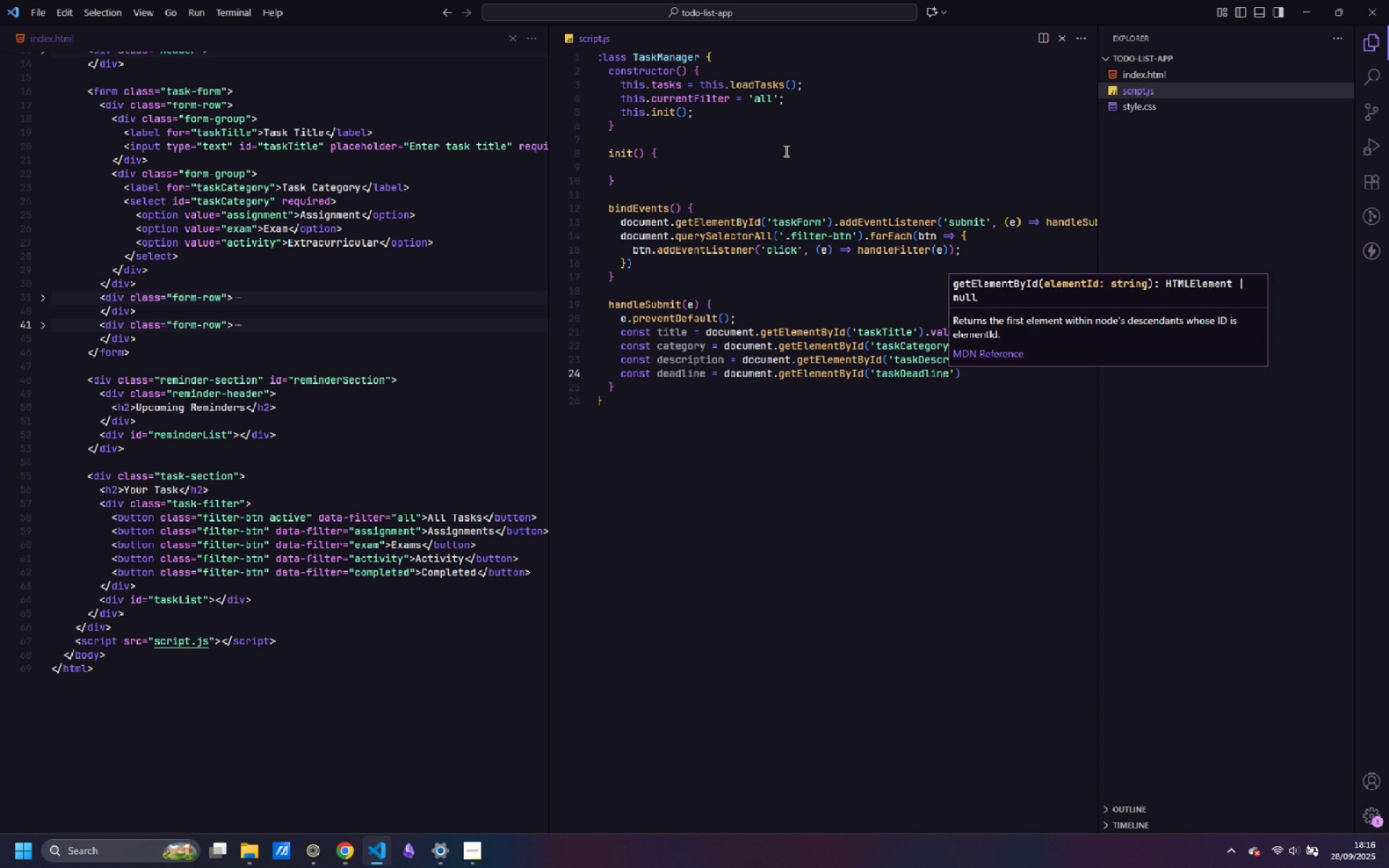 
key(ArrowRight)
 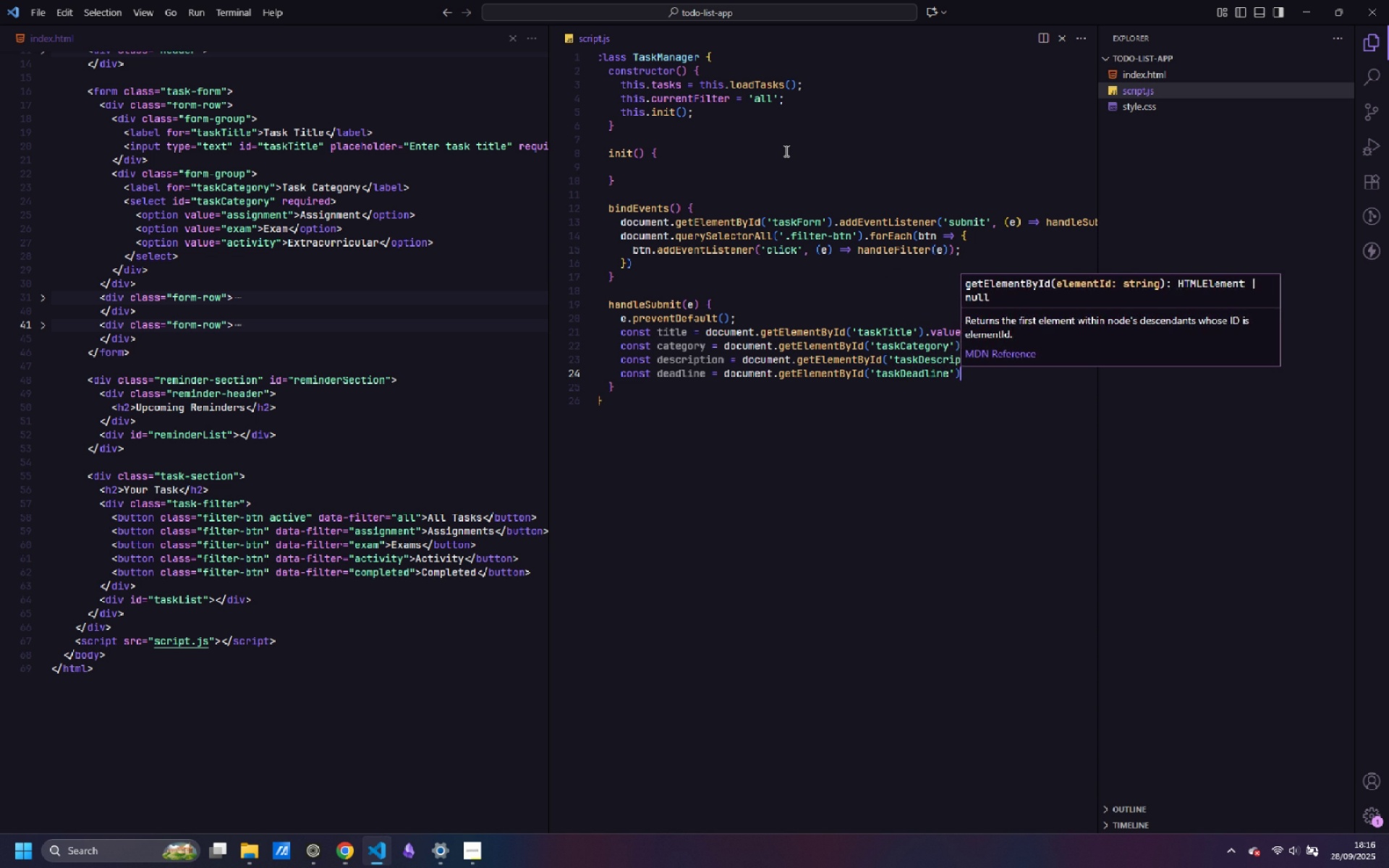 
key(ArrowRight)
 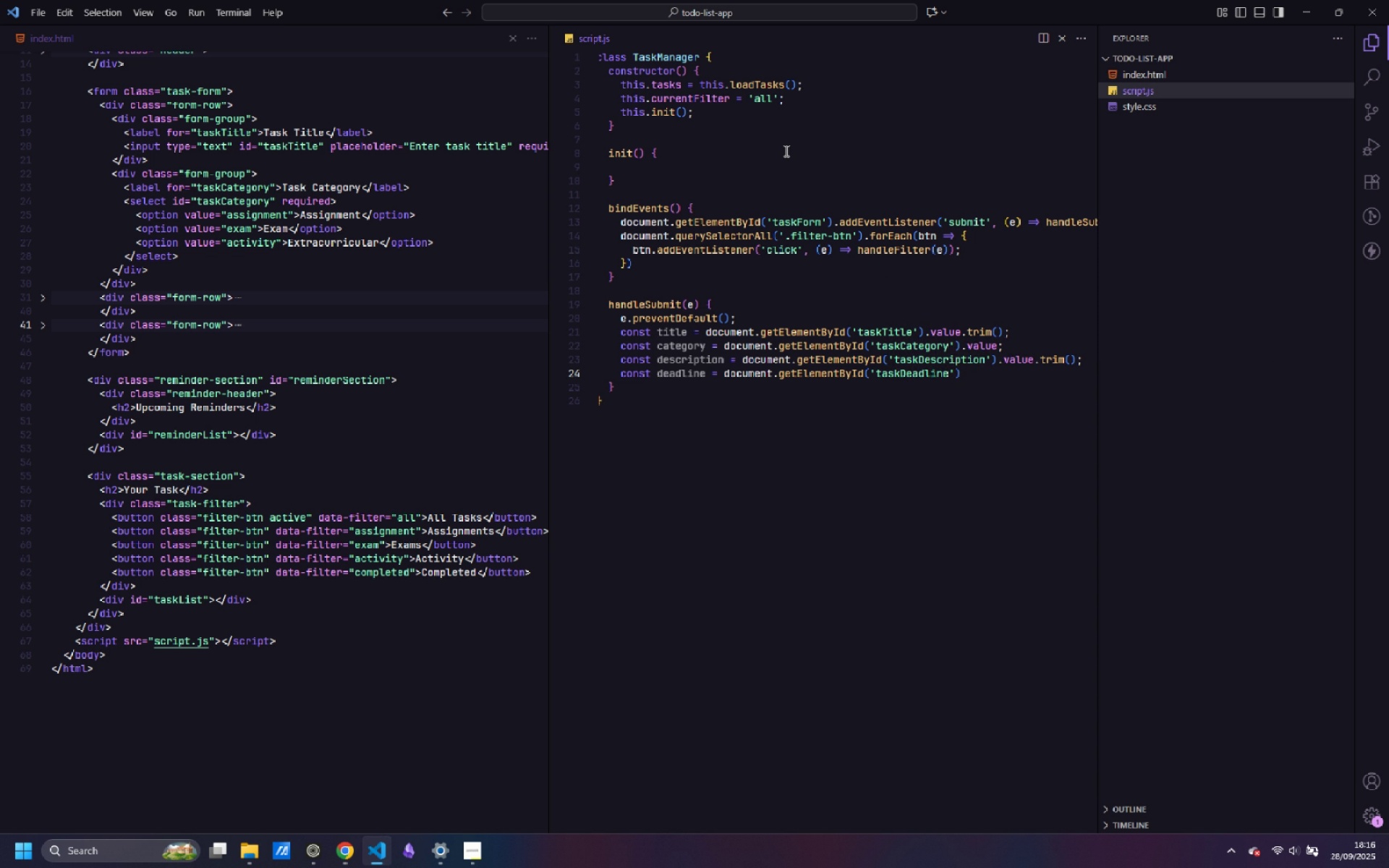 
type(.value;)
 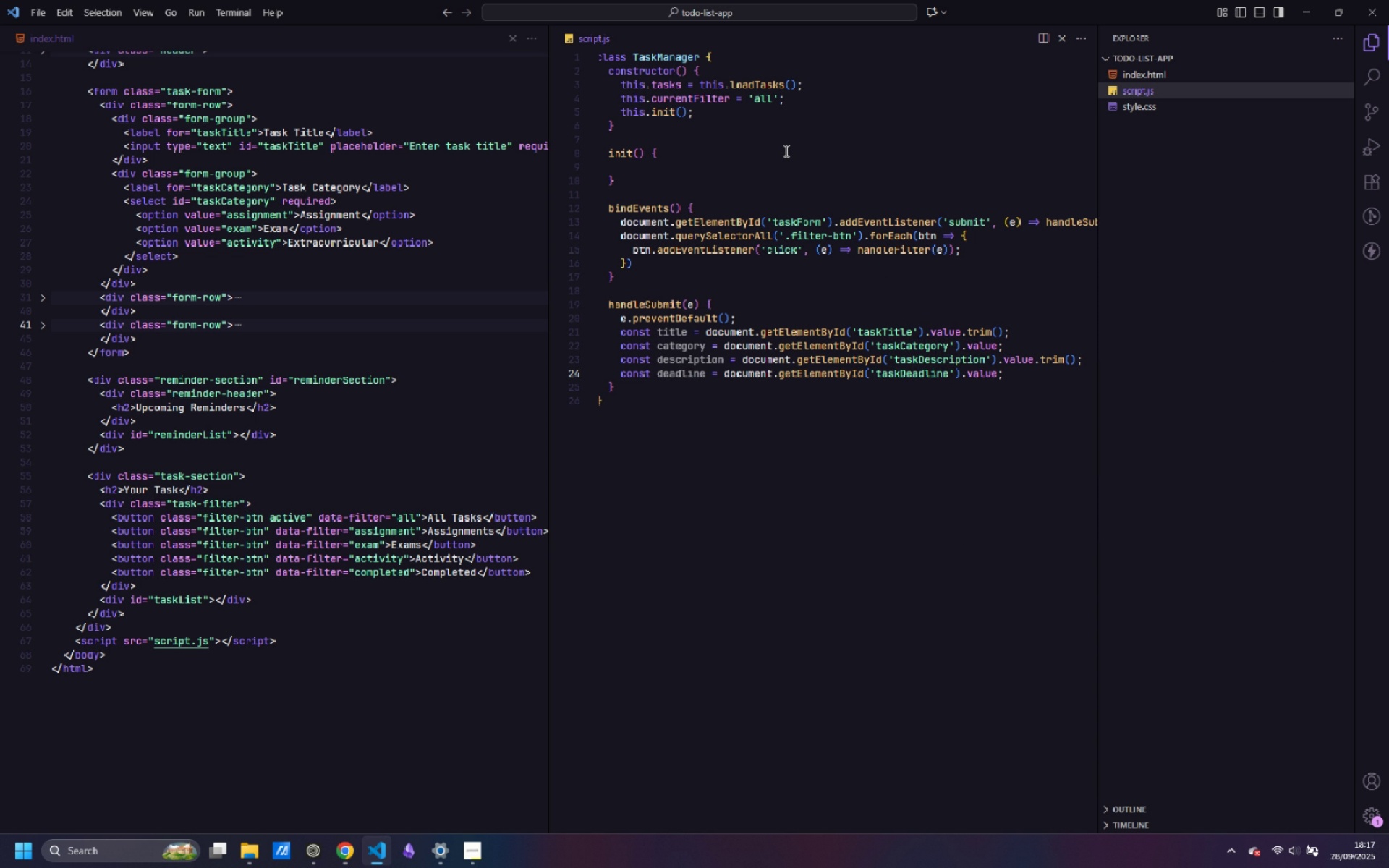 
key(Enter)
 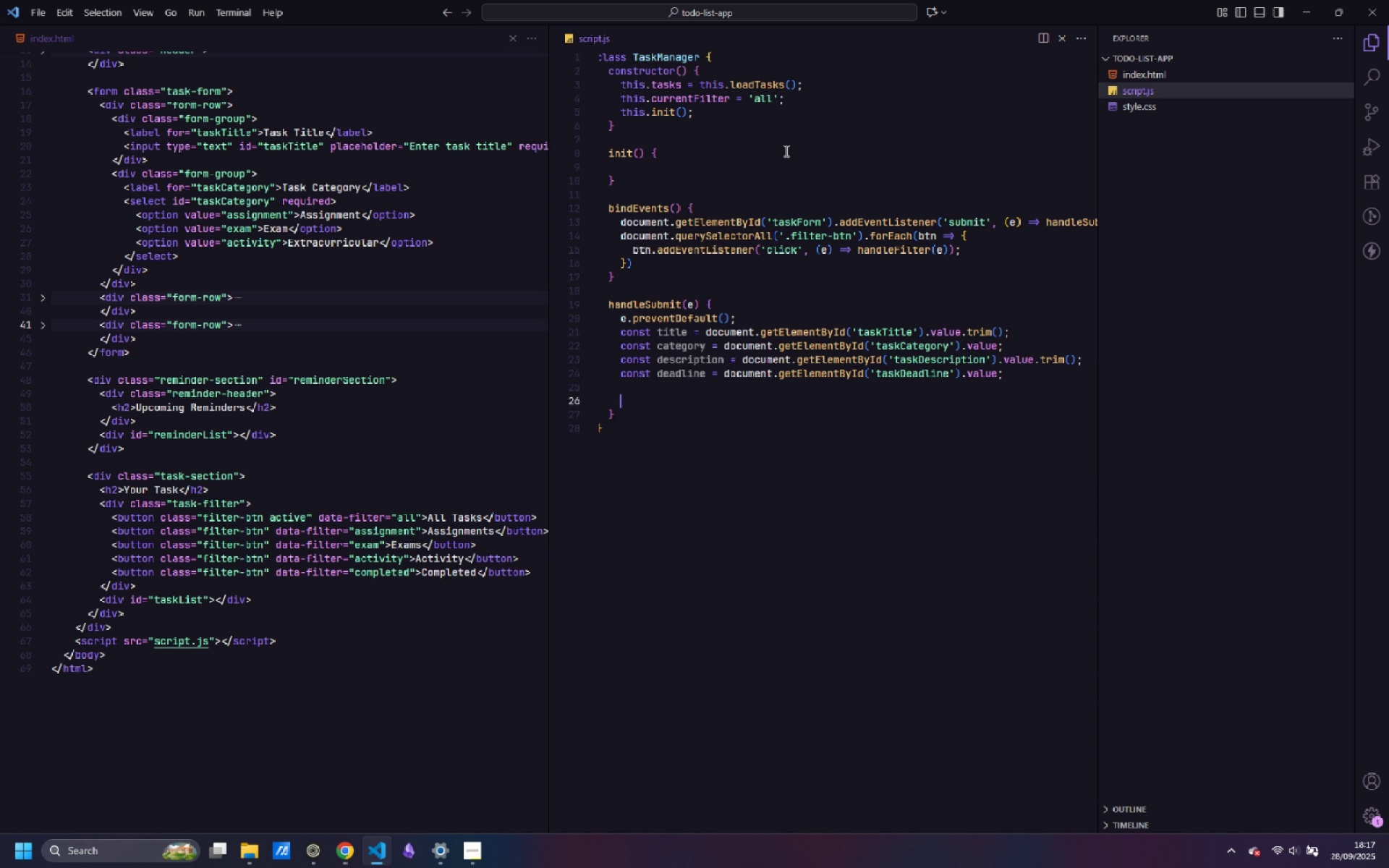 
key(Enter)
 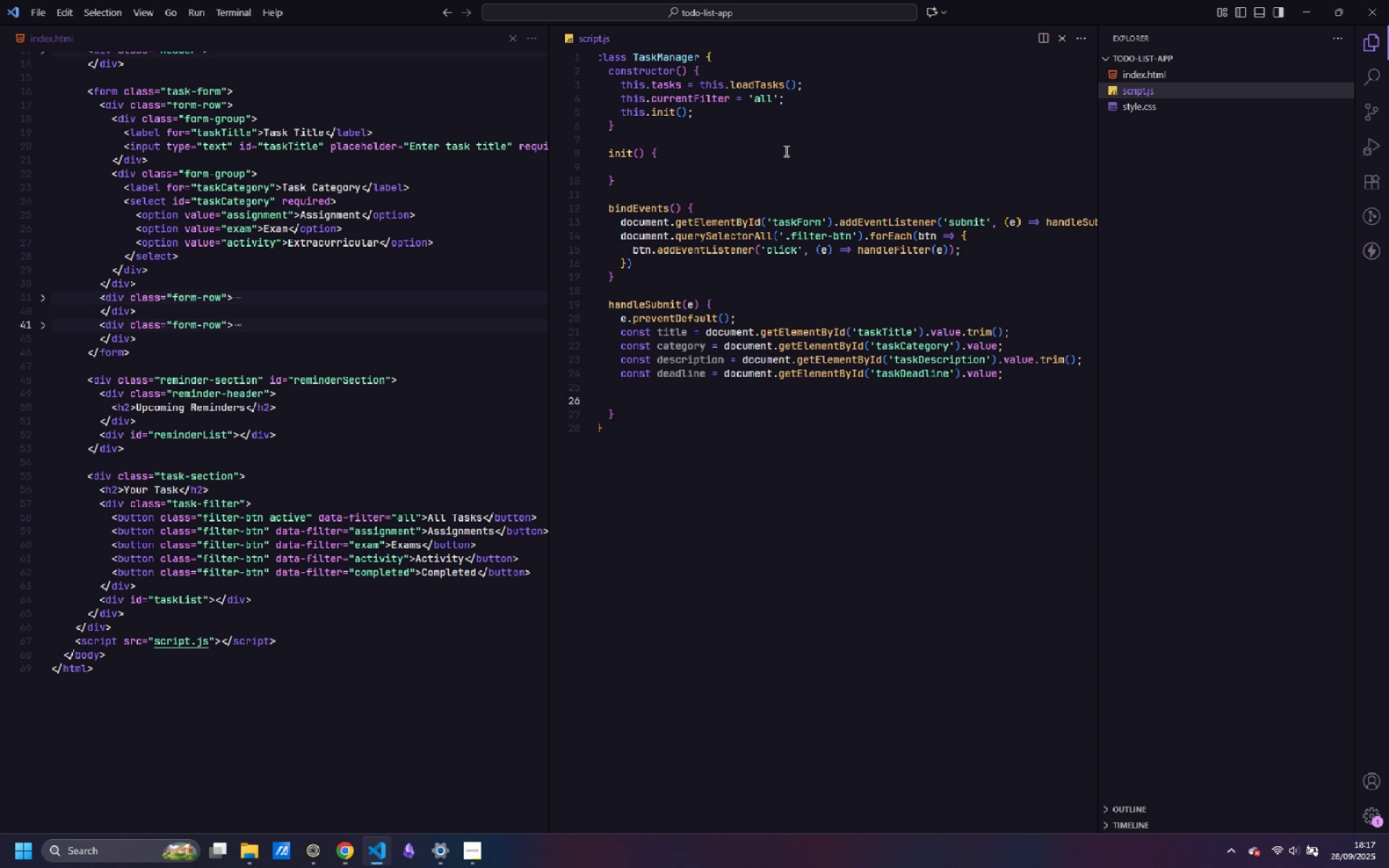 
type(if (title \\)